 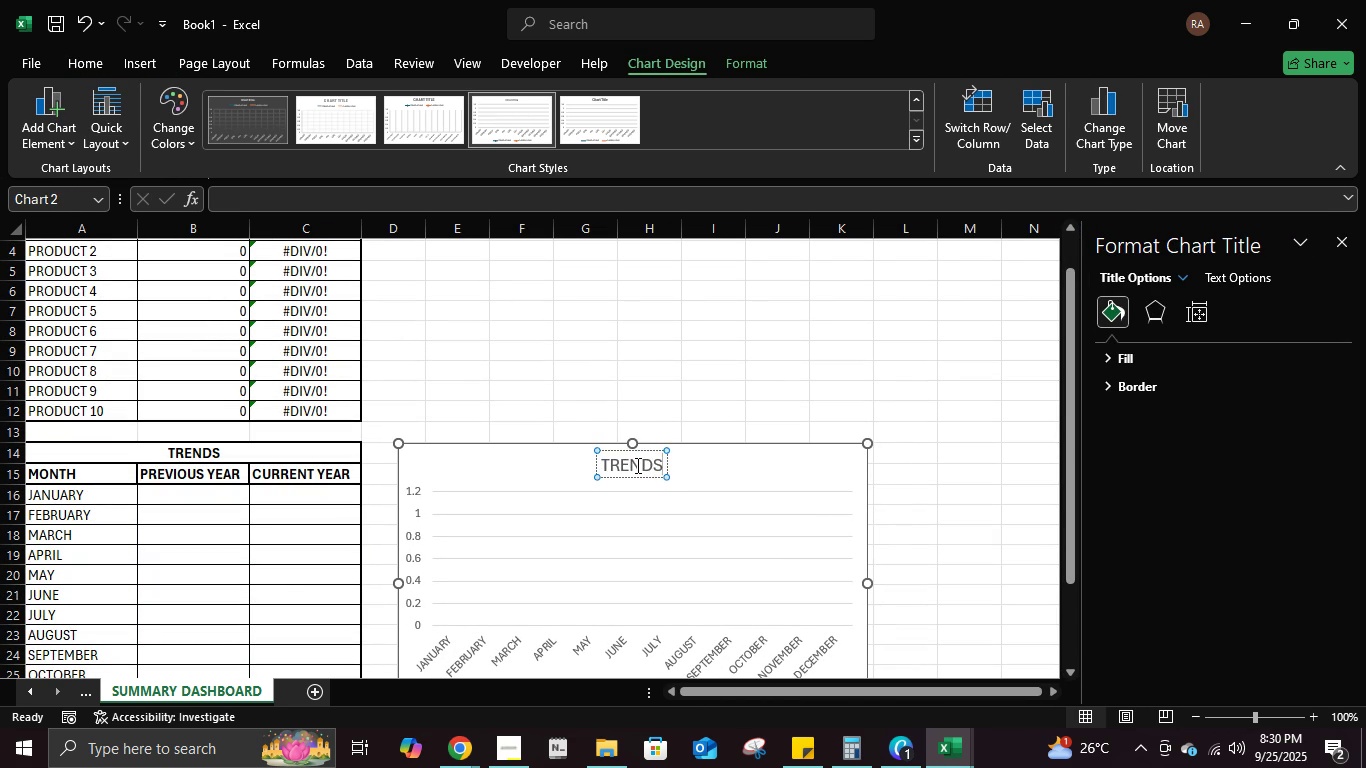 
left_click([1342, 242])
 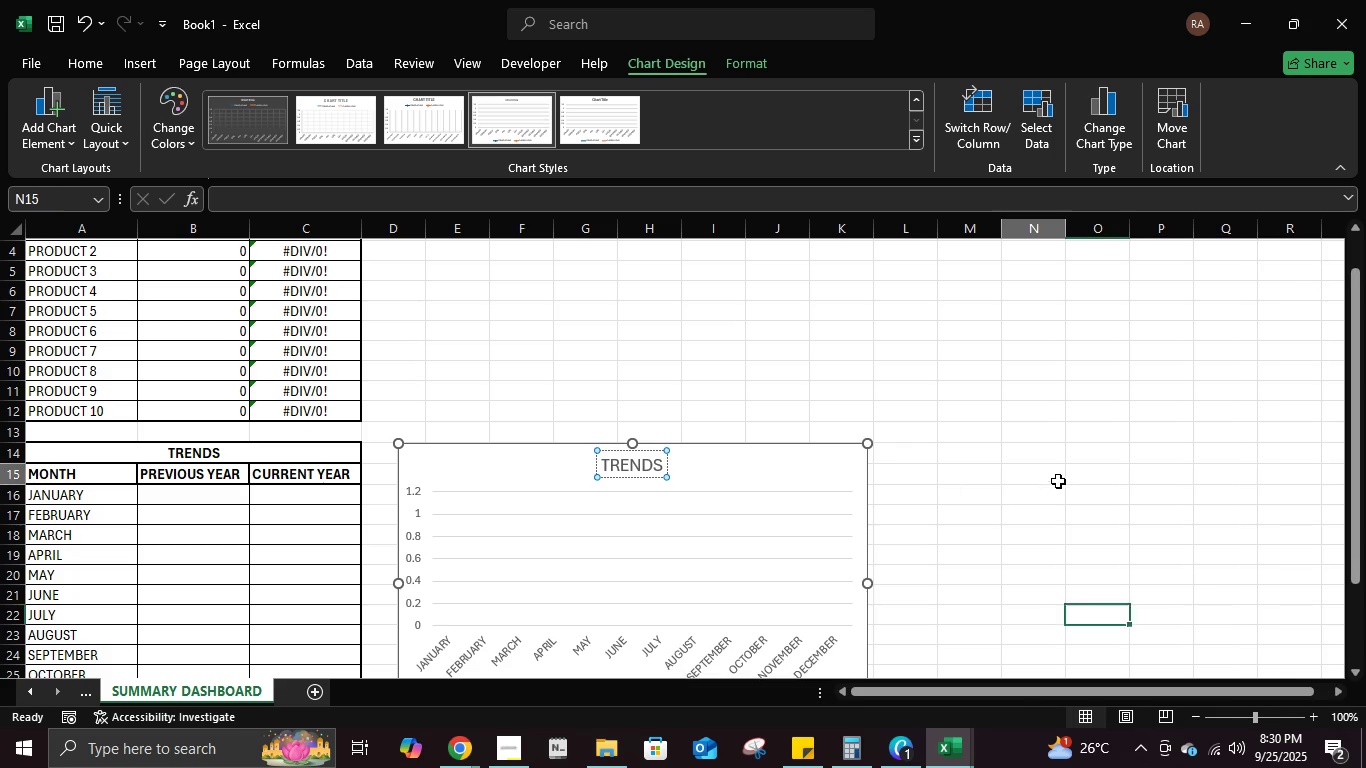 
left_click([1058, 481])
 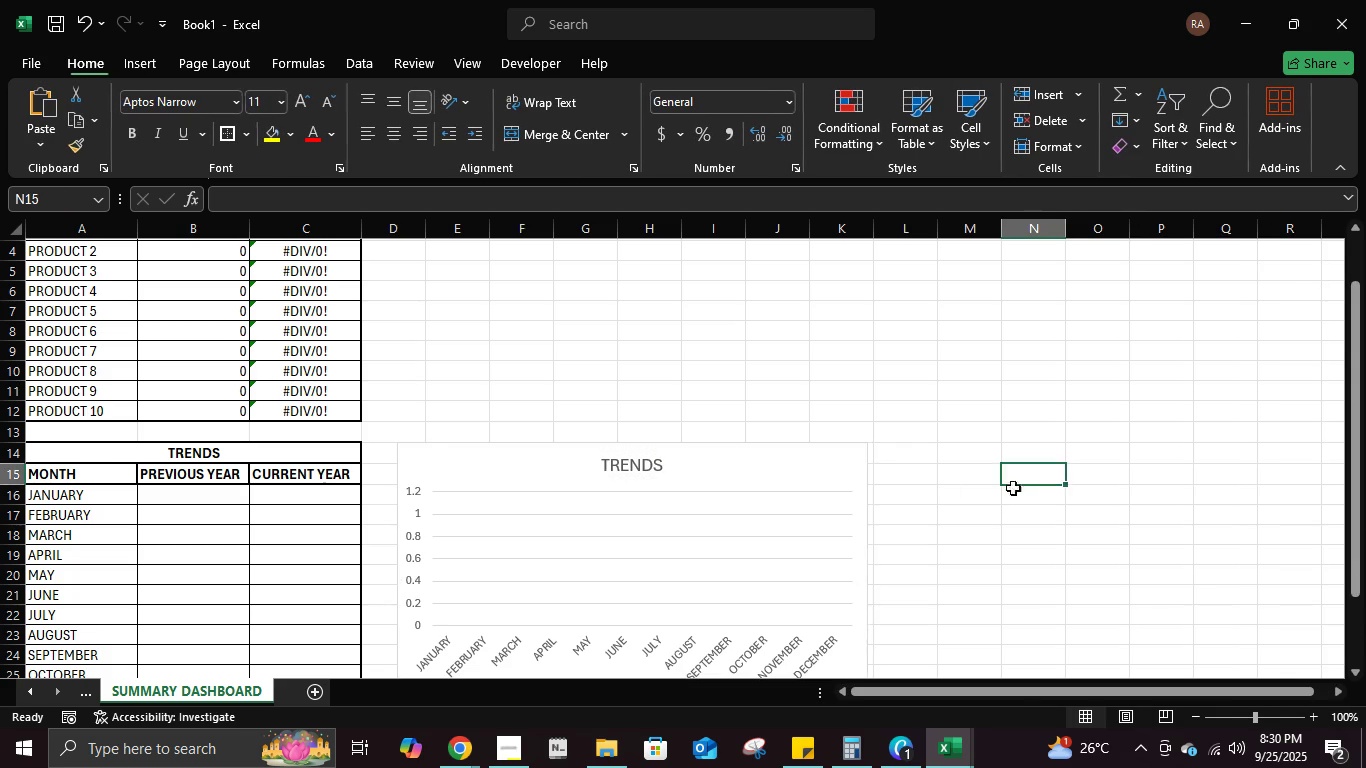 
scroll: coordinate [891, 489], scroll_direction: down, amount: 3.0
 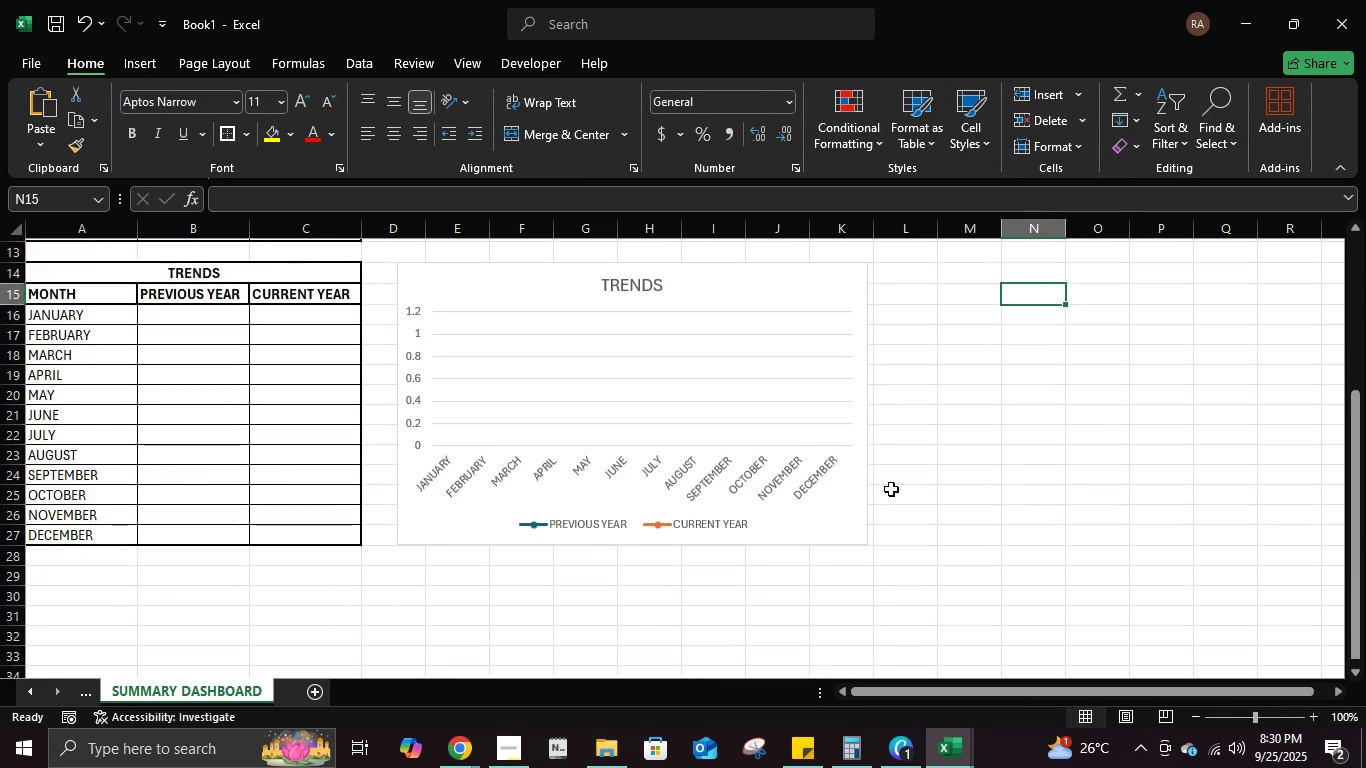 
scroll: coordinate [890, 488], scroll_direction: up, amount: 7.0